 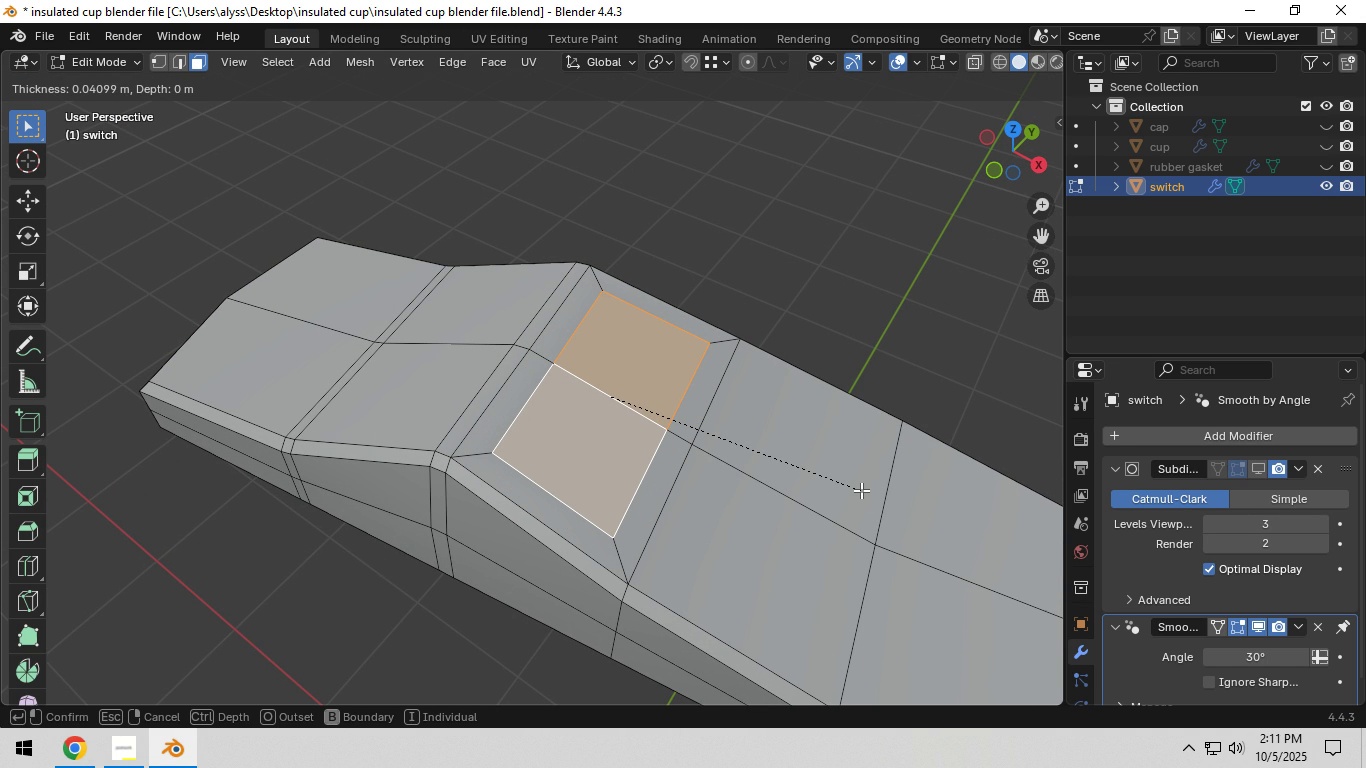 
left_click([865, 492])
 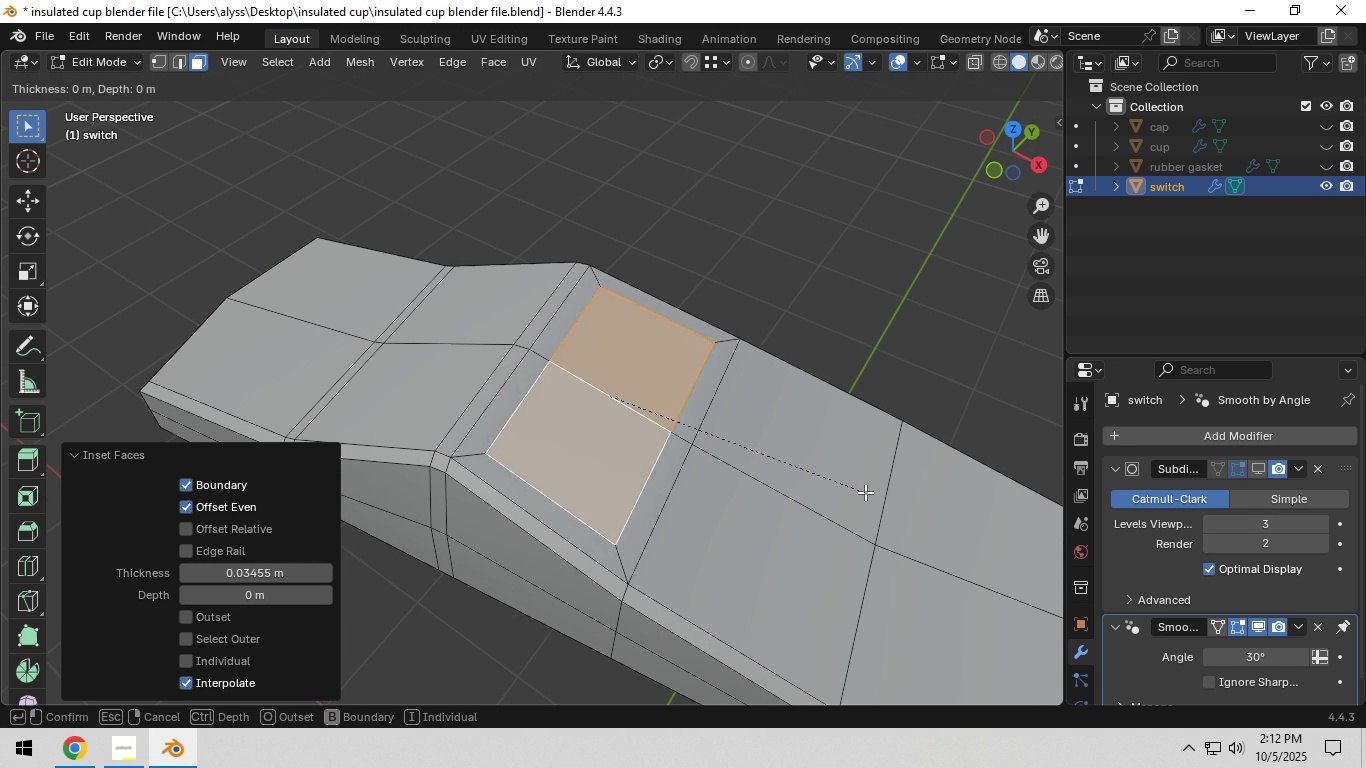 
key(I)
 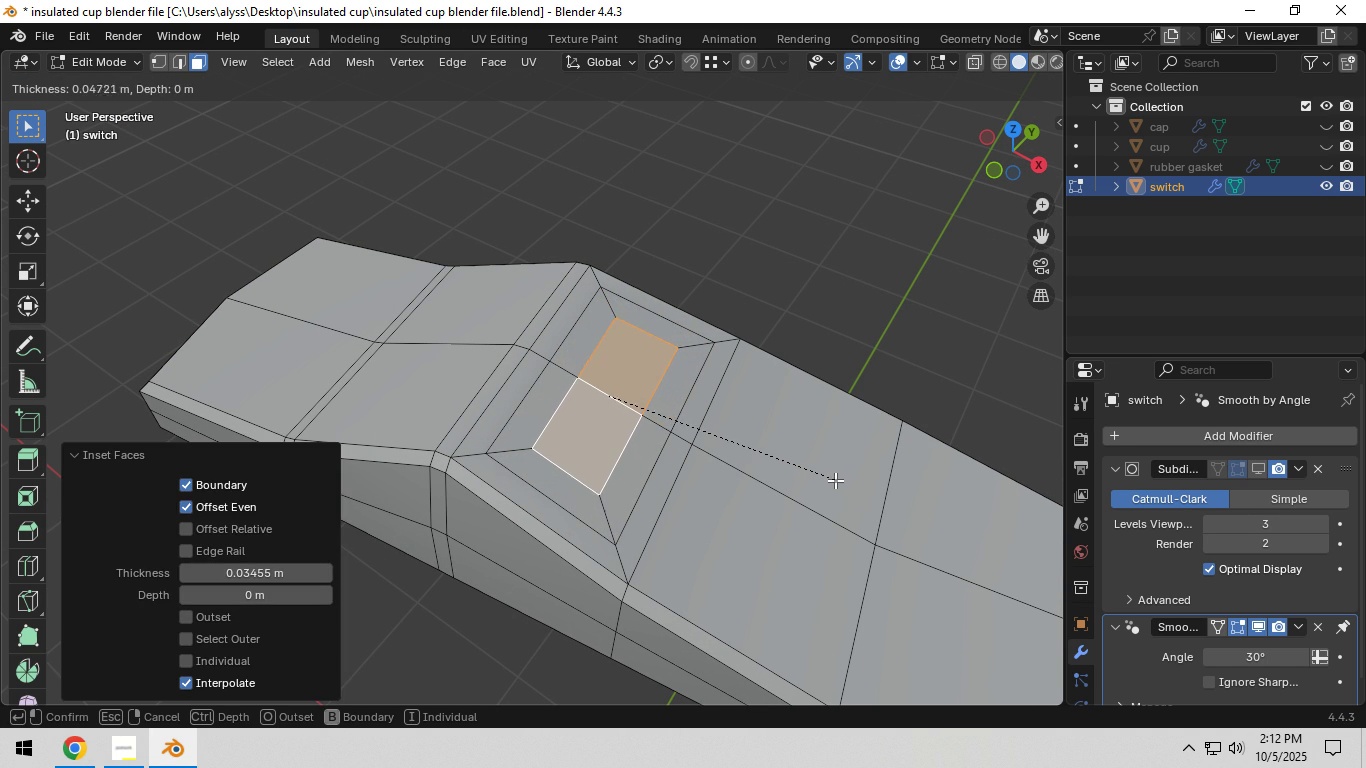 
left_click([835, 481])
 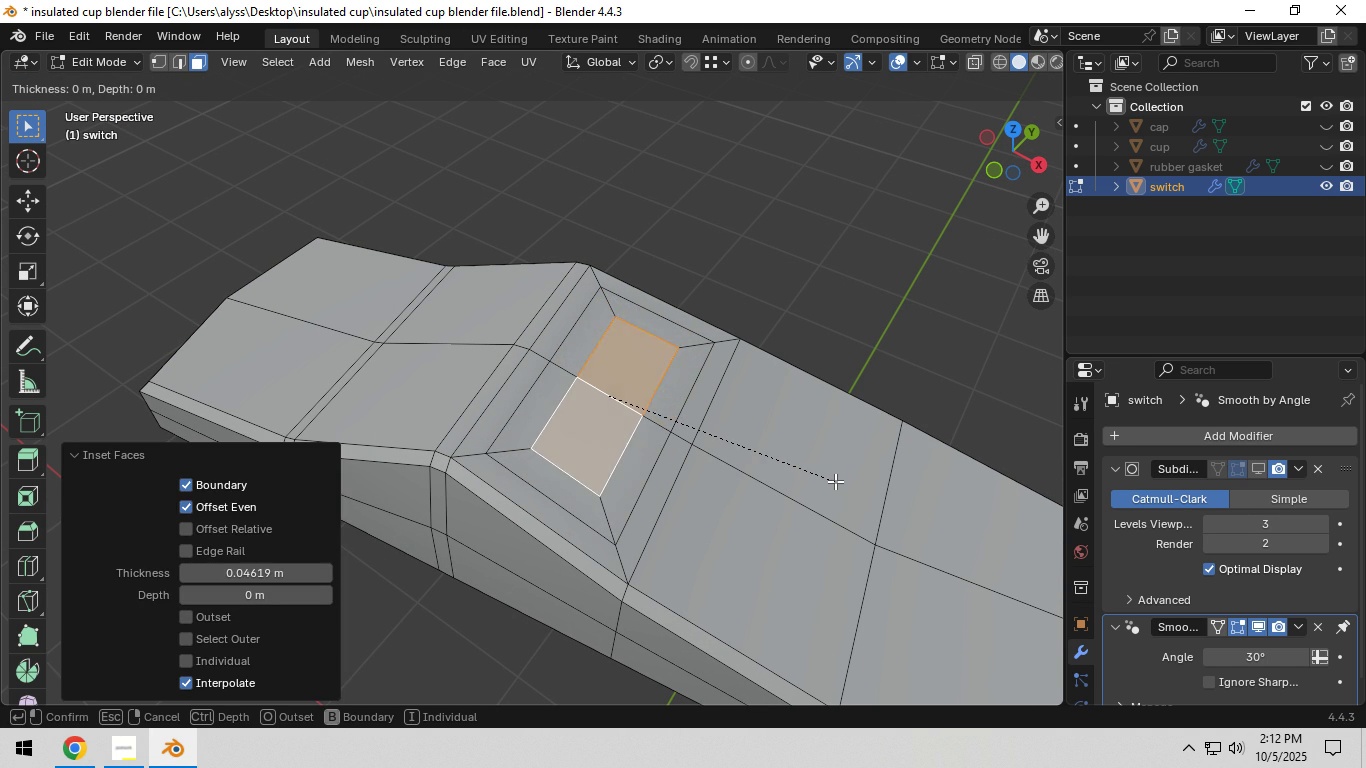 
key(I)
 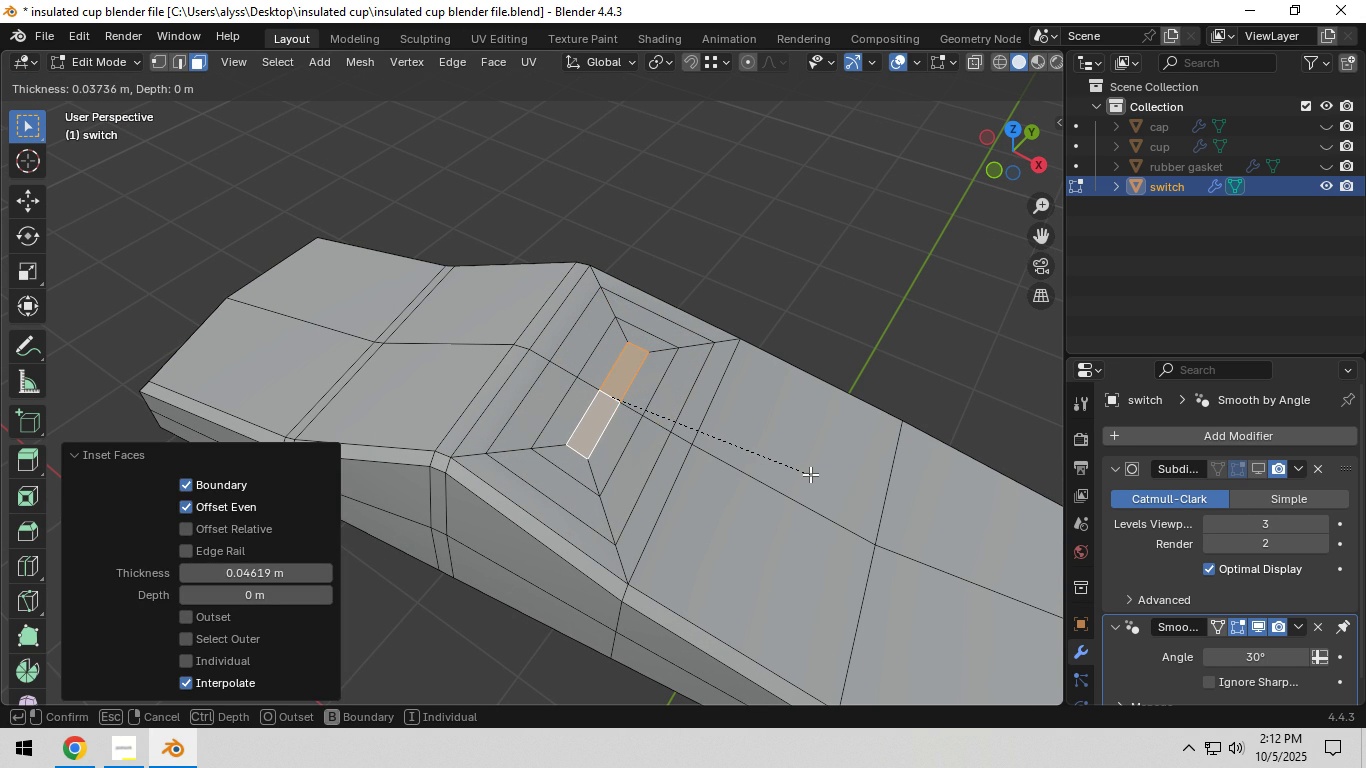 
left_click([810, 474])
 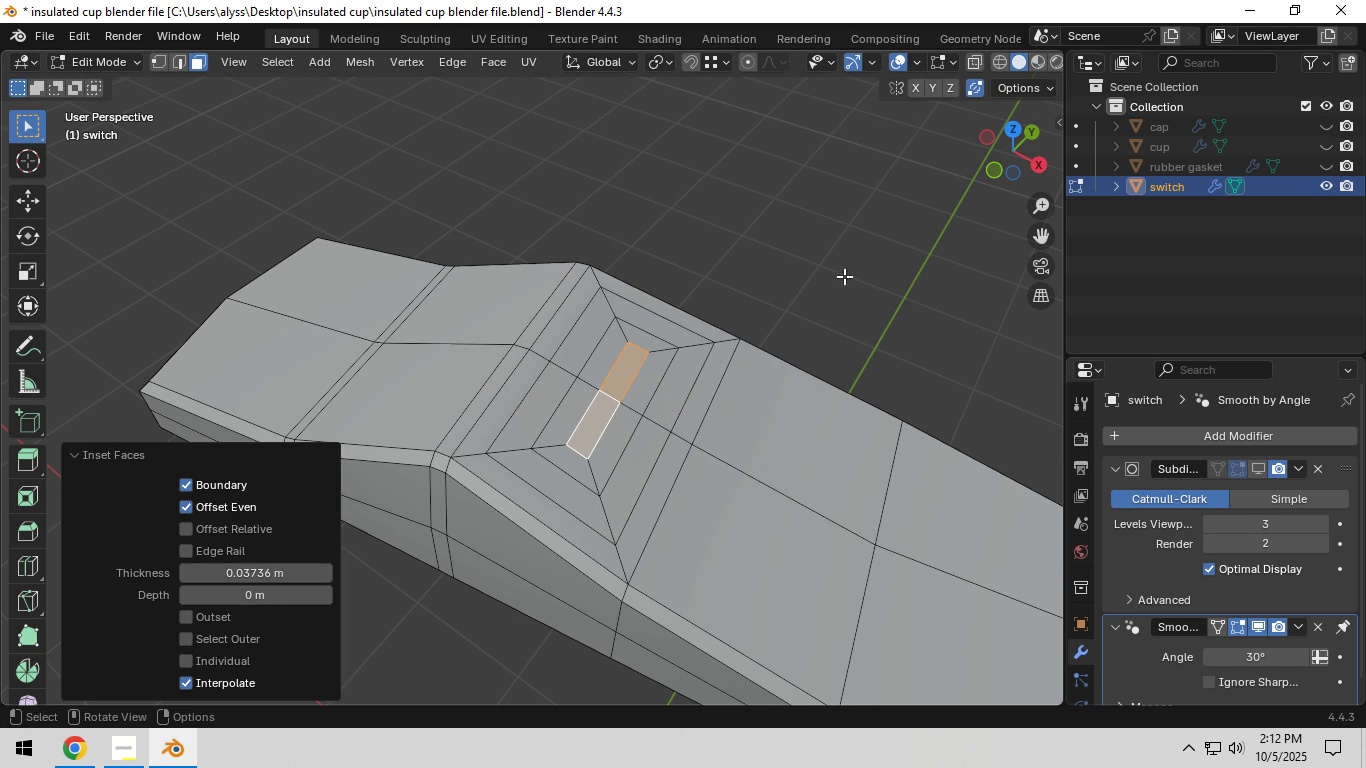 
left_click([844, 276])